 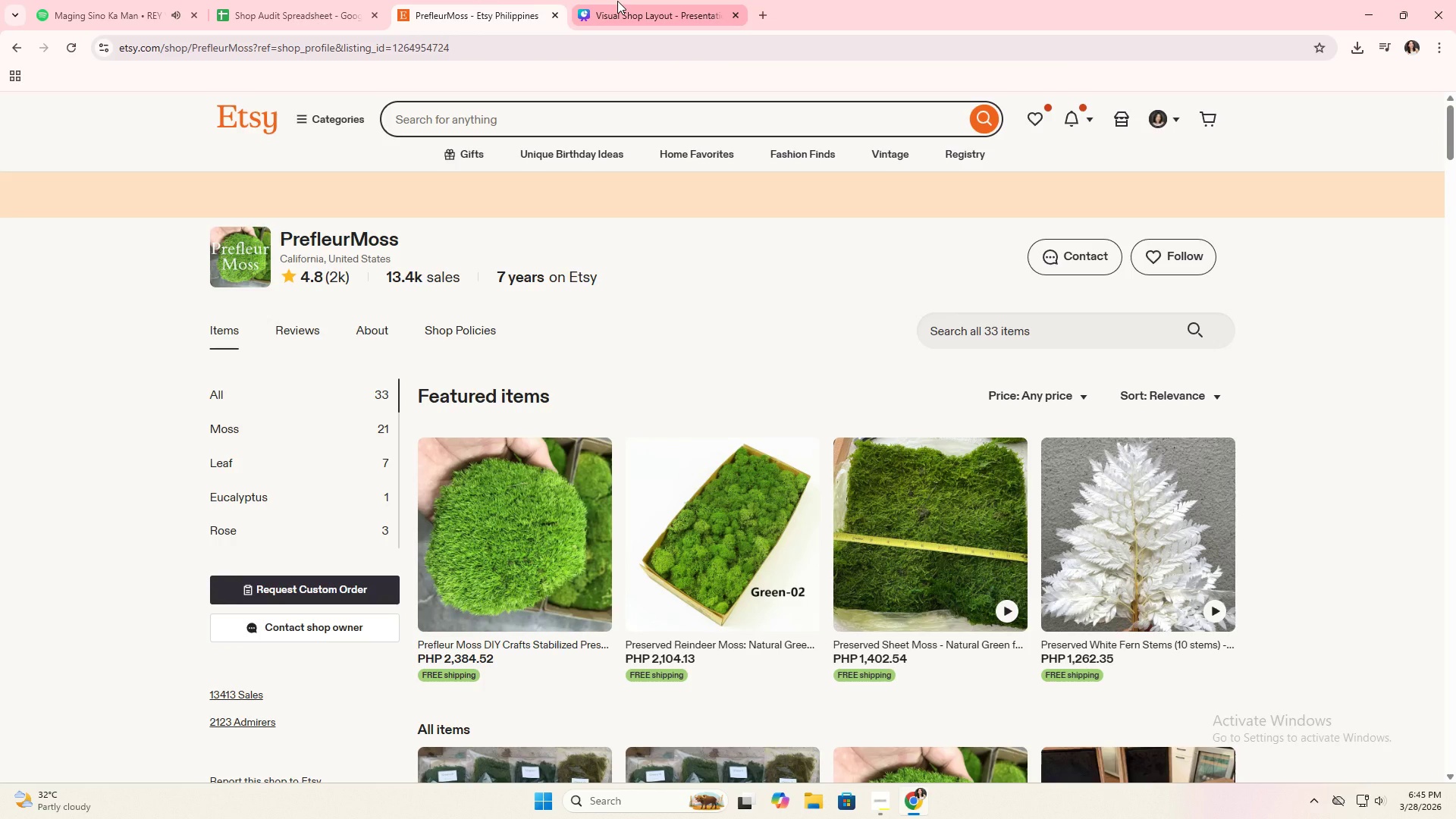 
left_click([604, 0])
 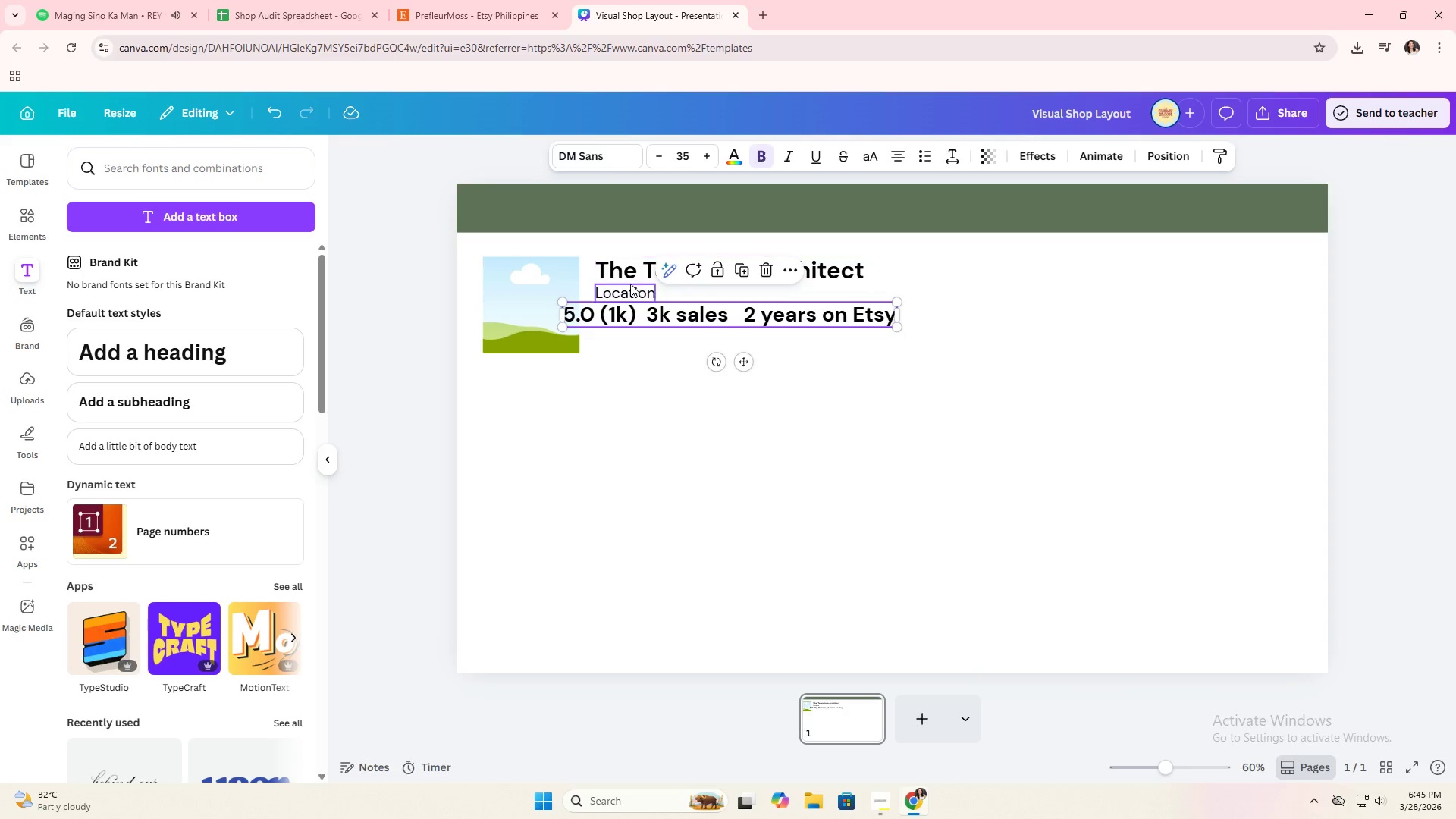 
left_click([628, 286])
 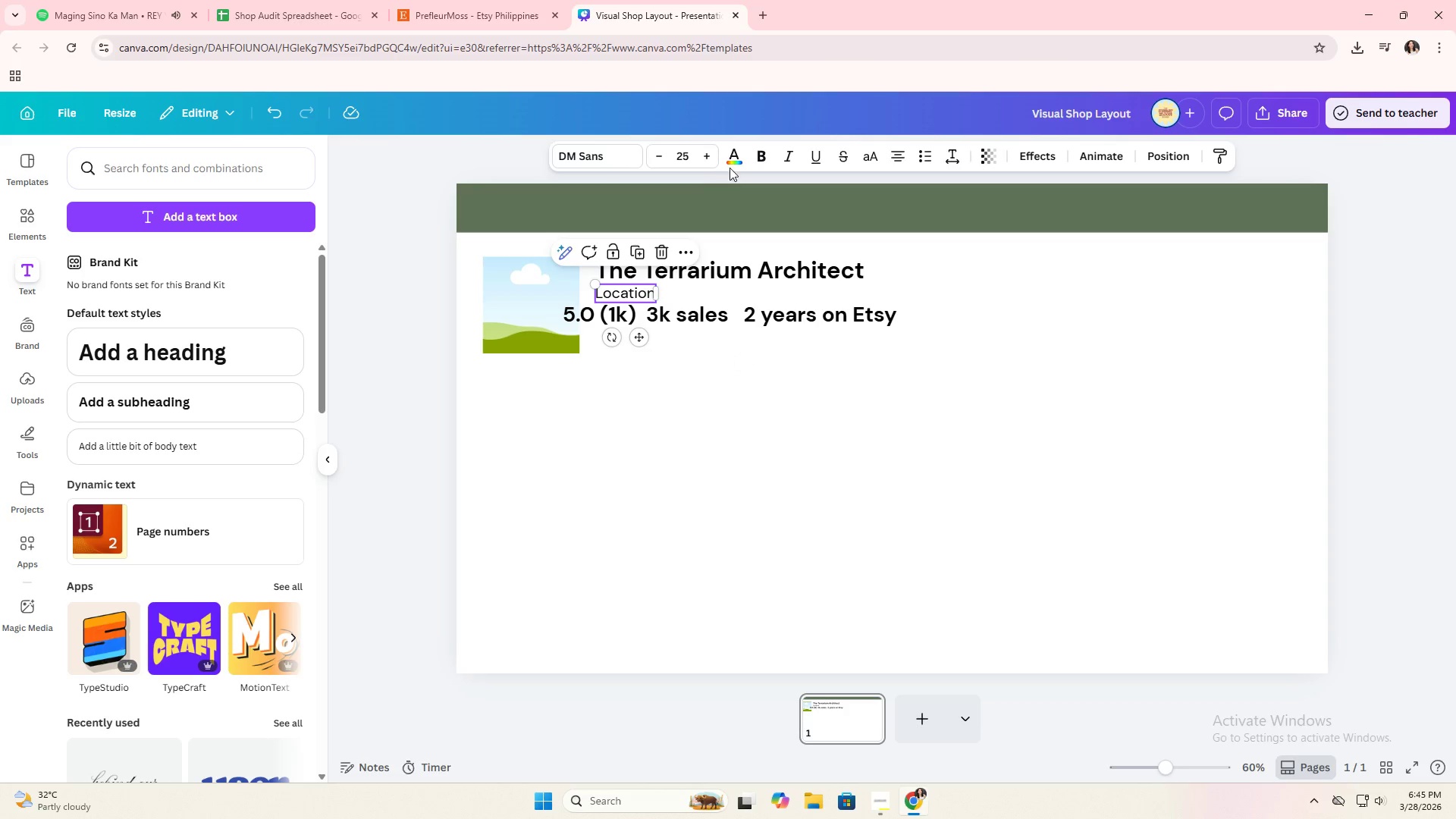 
left_click([733, 161])
 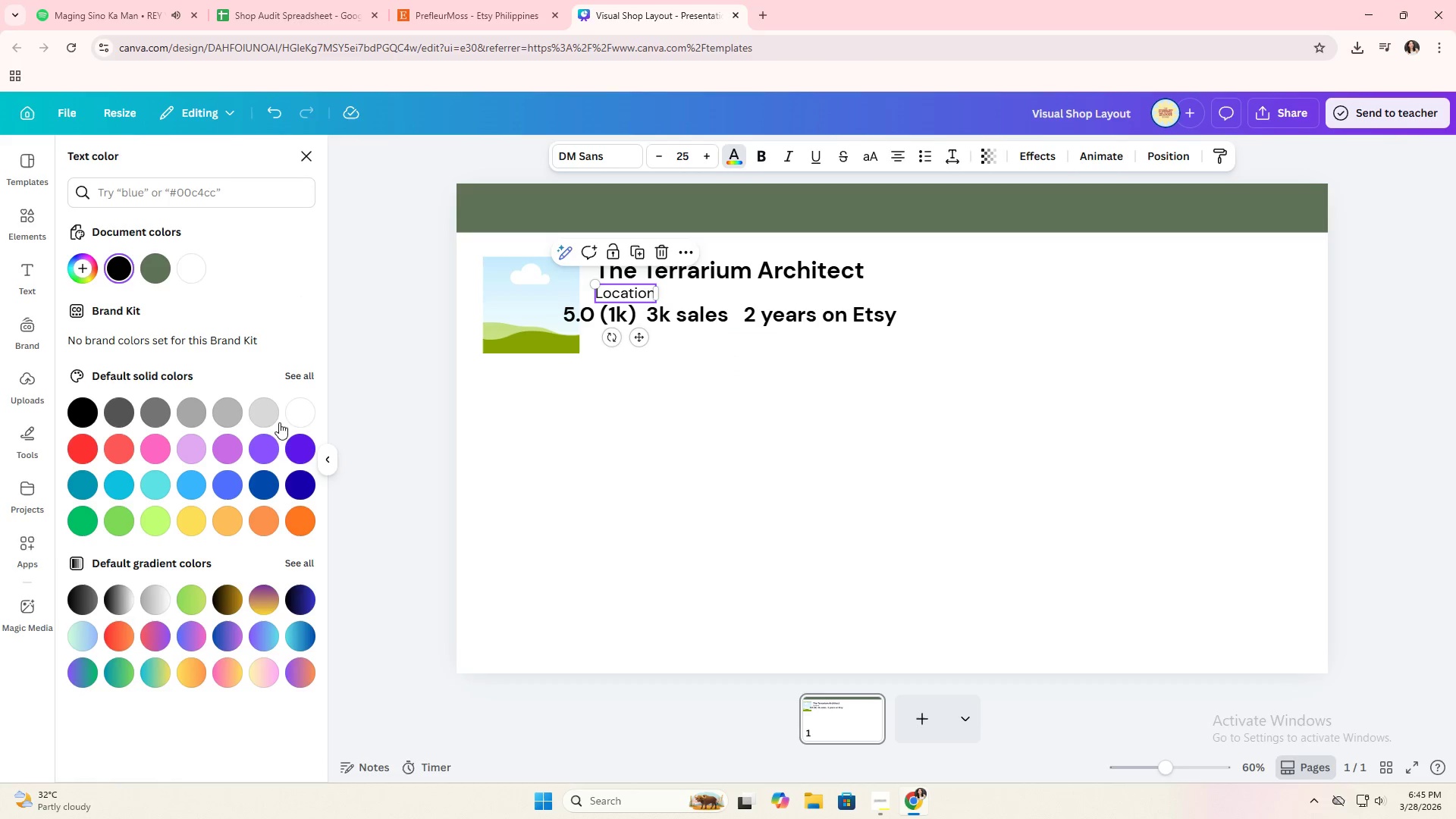 
left_click([230, 415])
 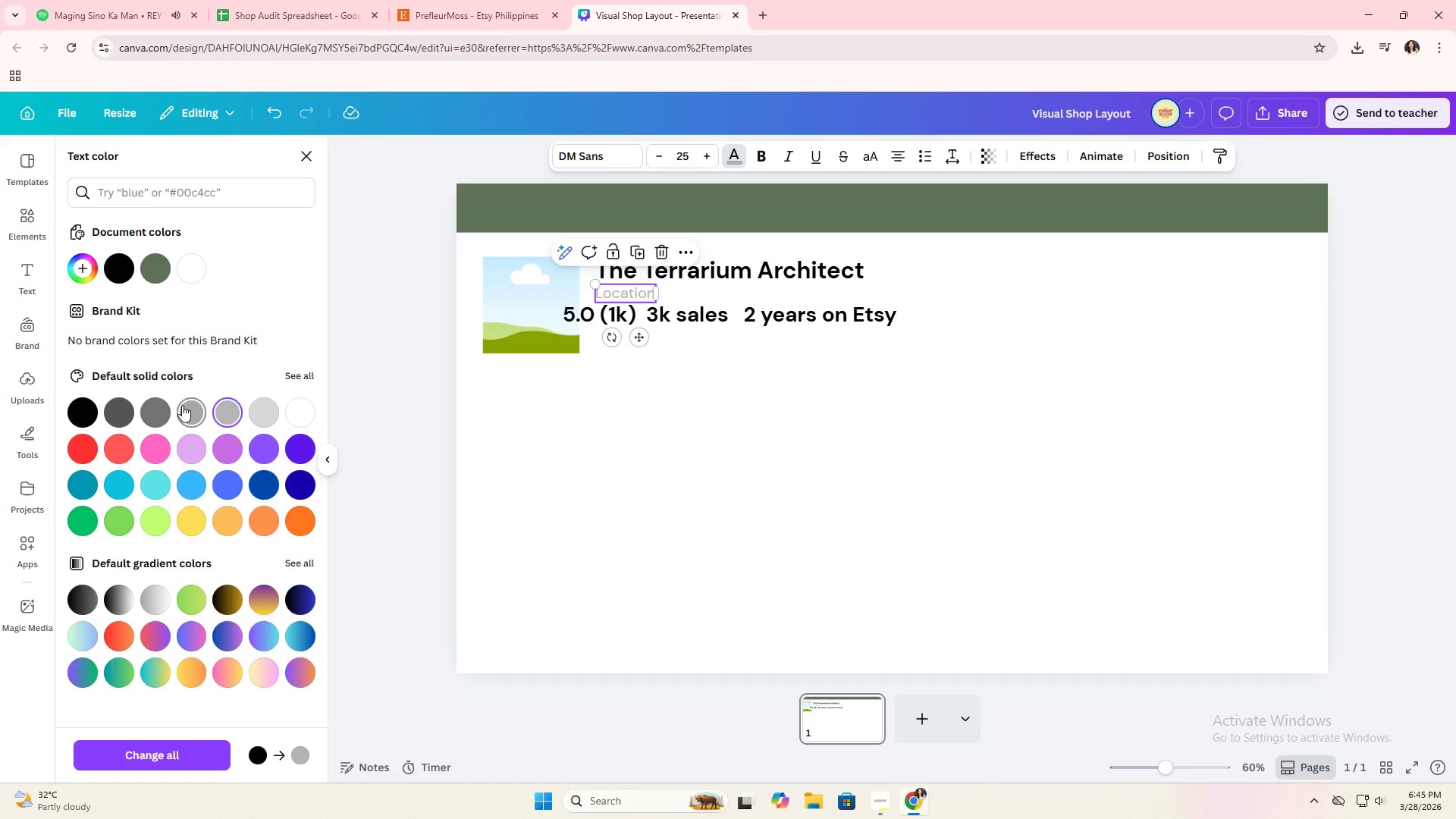 
double_click([716, 425])
 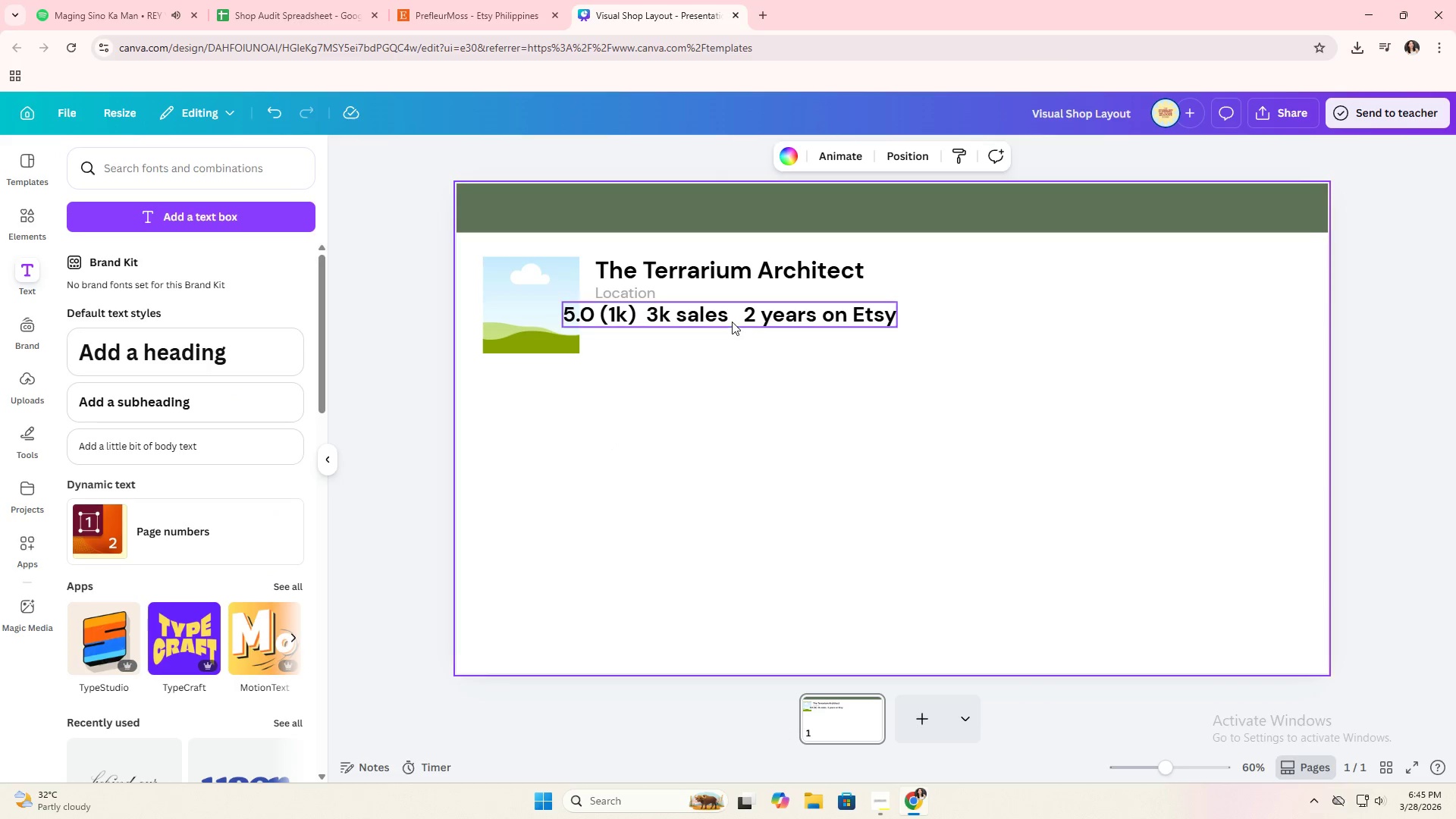 
left_click_drag(start_coordinate=[734, 318], to_coordinate=[769, 339])
 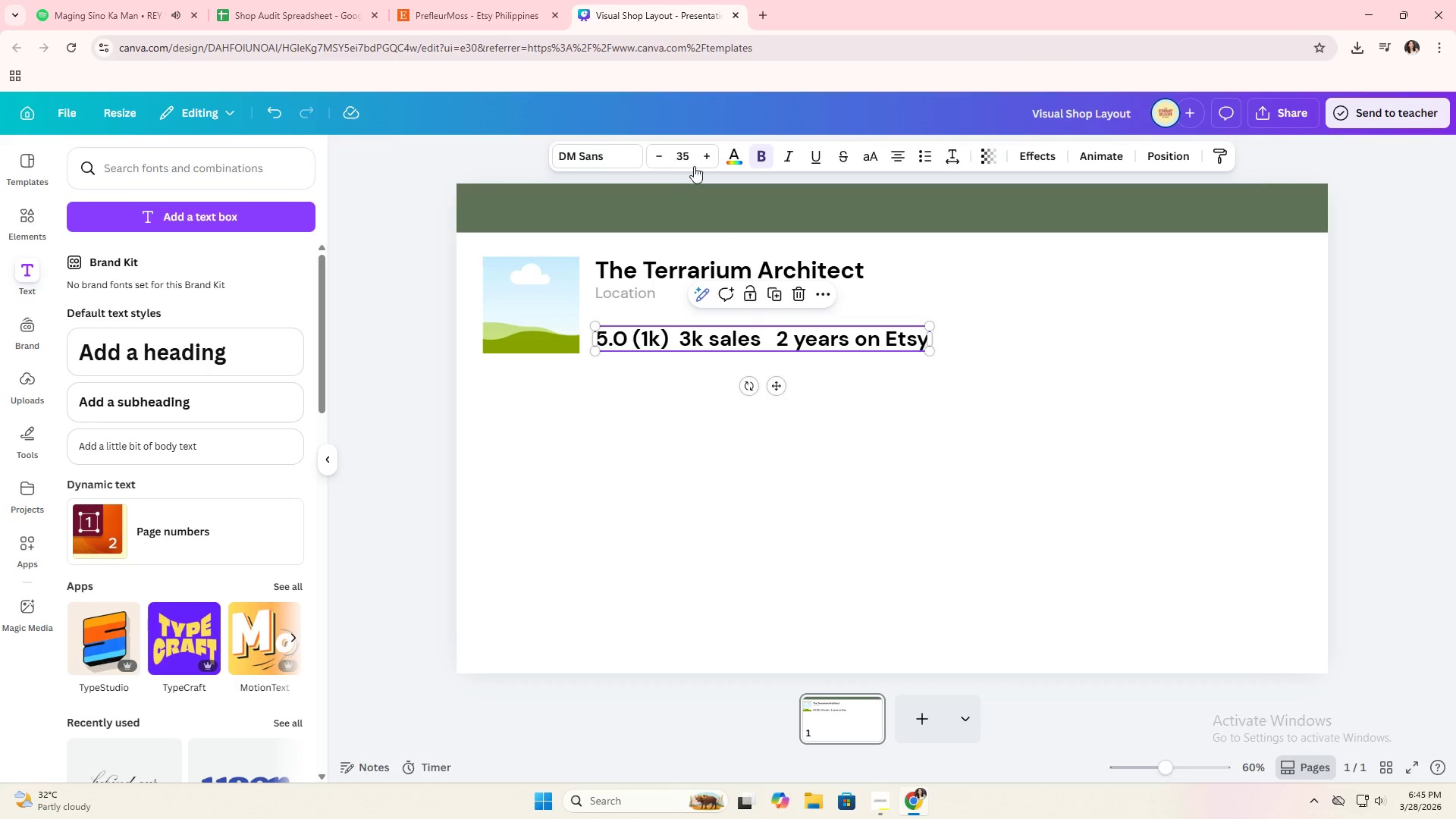 
left_click([686, 155])
 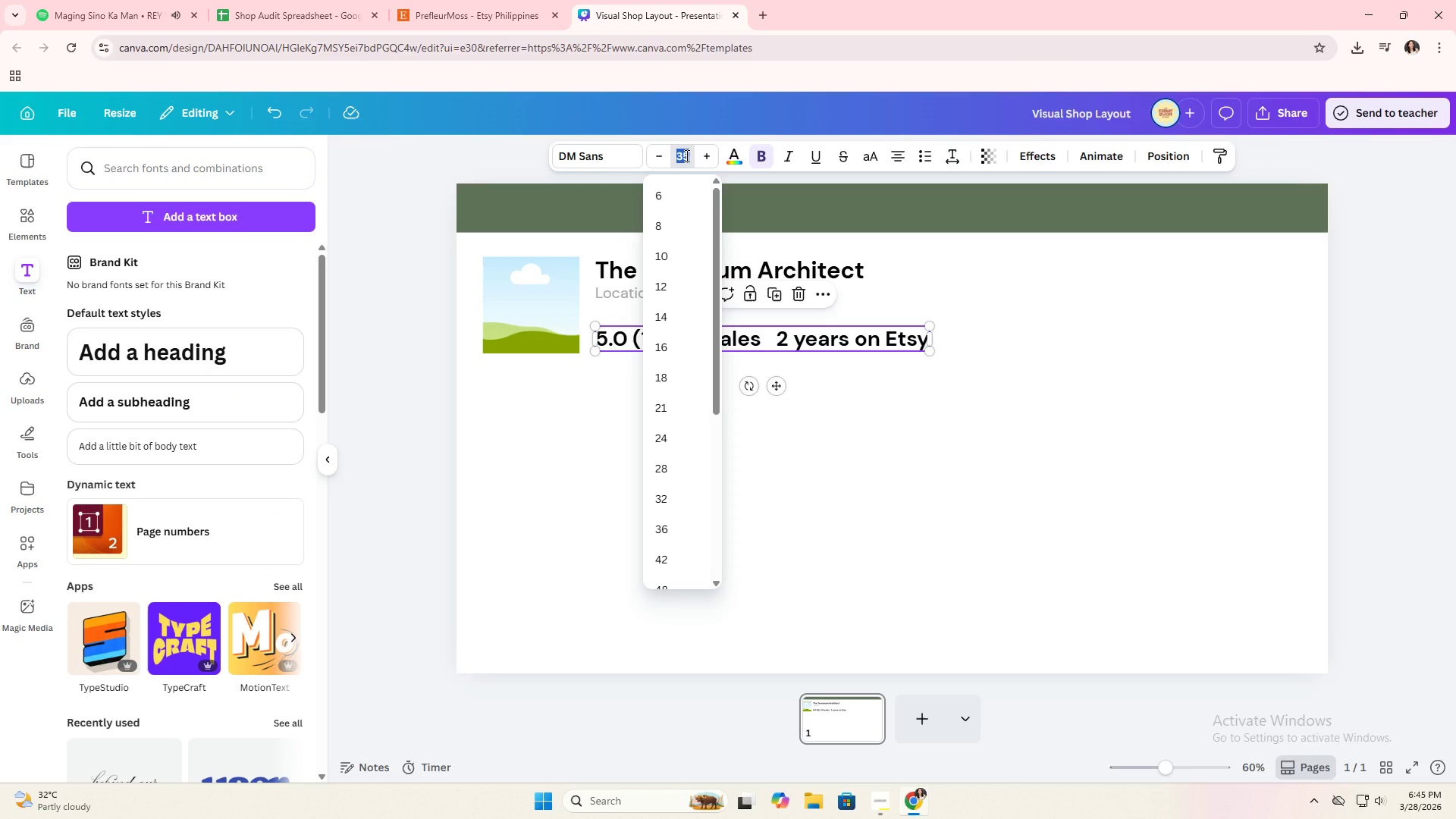 
type(30)
 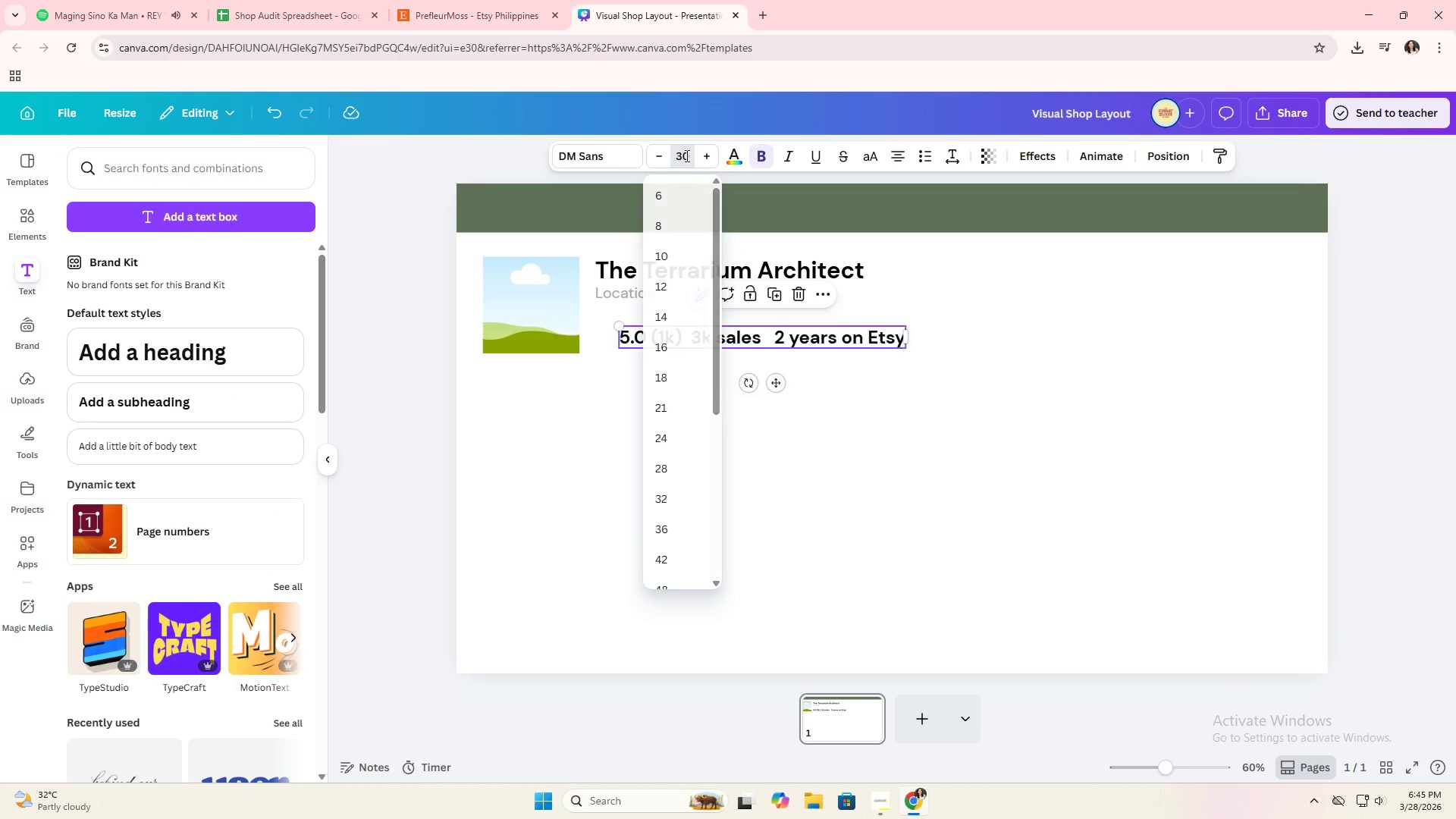 
key(Enter)
 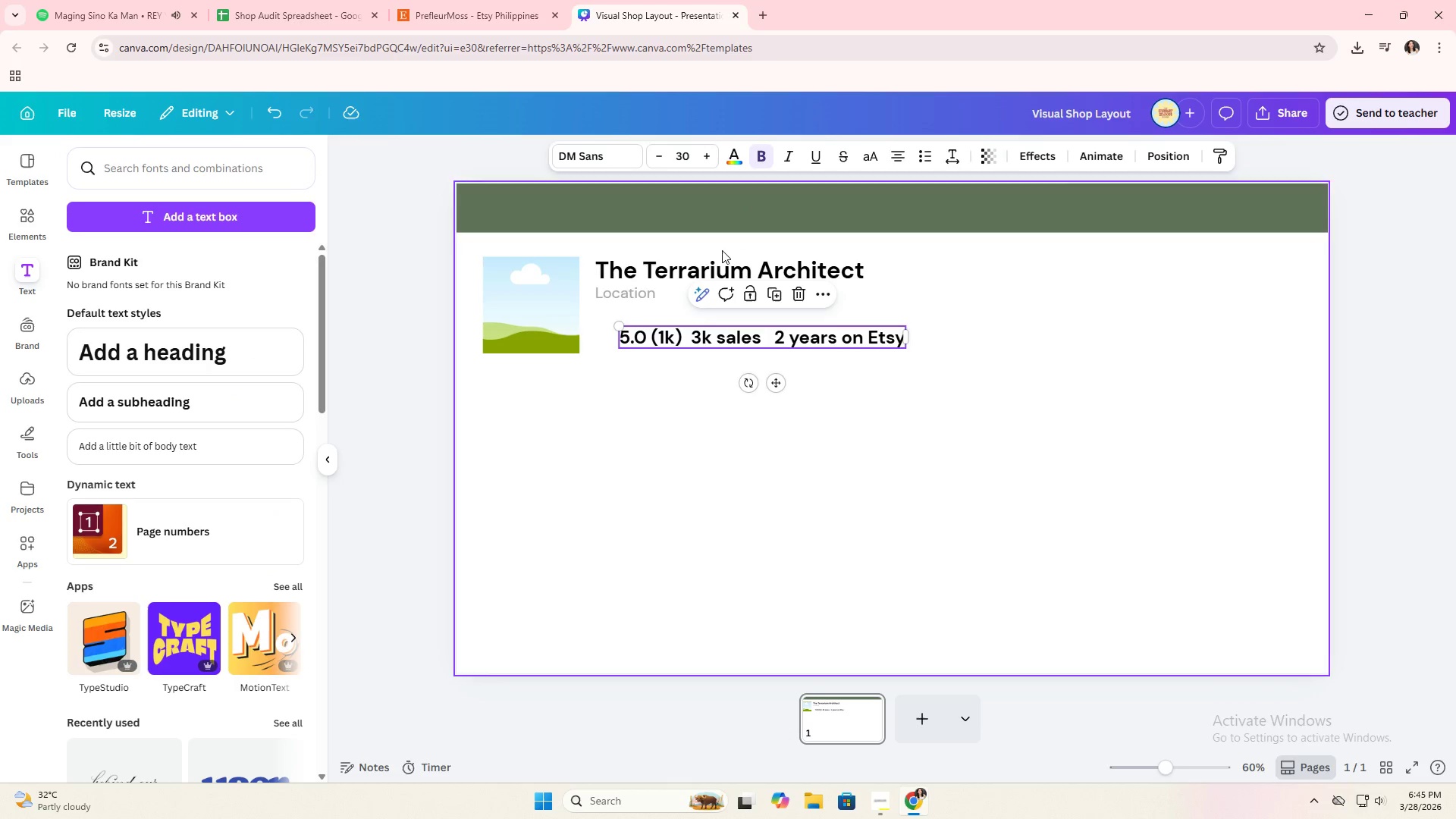 
left_click([708, 262])
 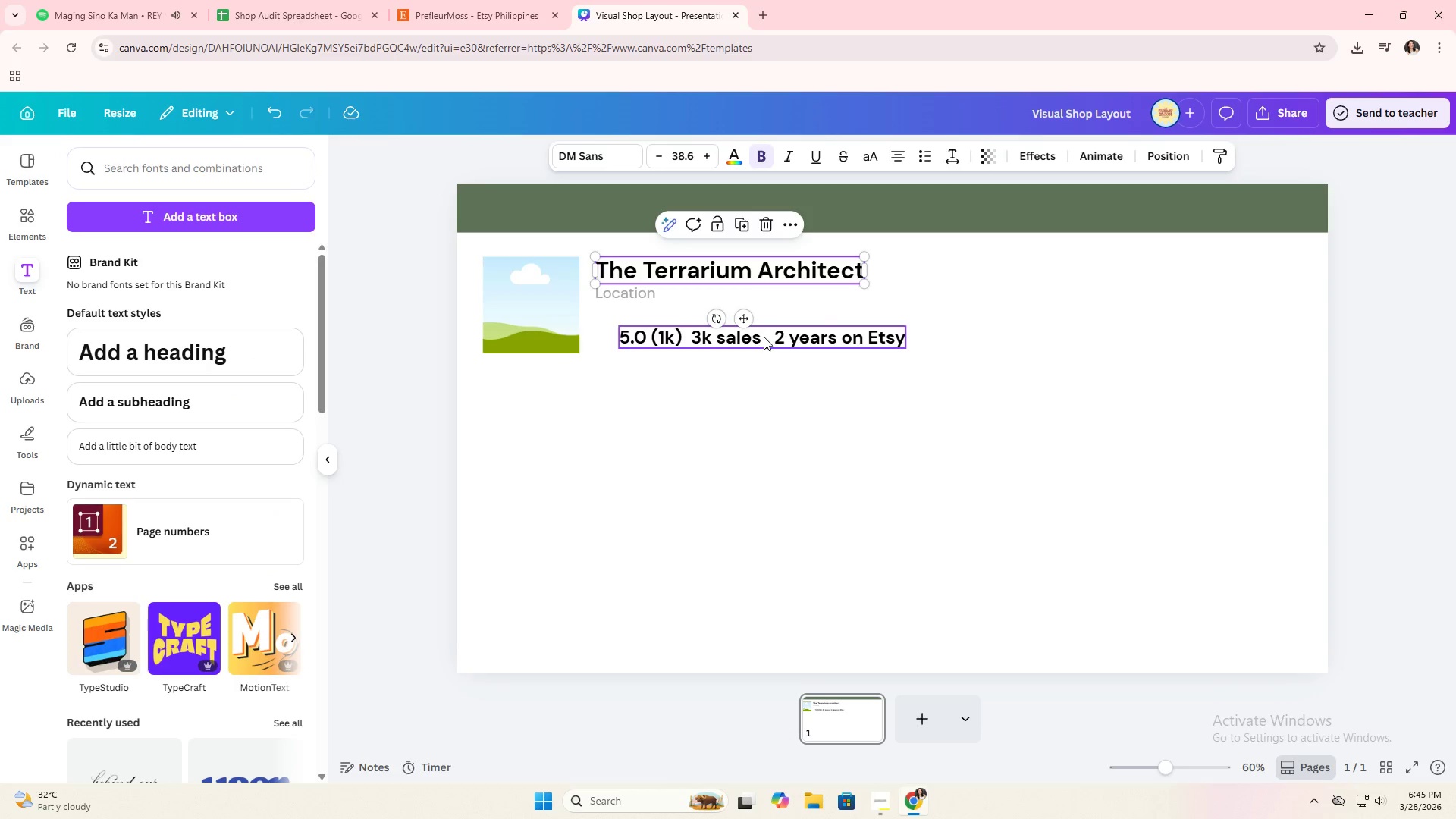 
left_click([764, 337])
 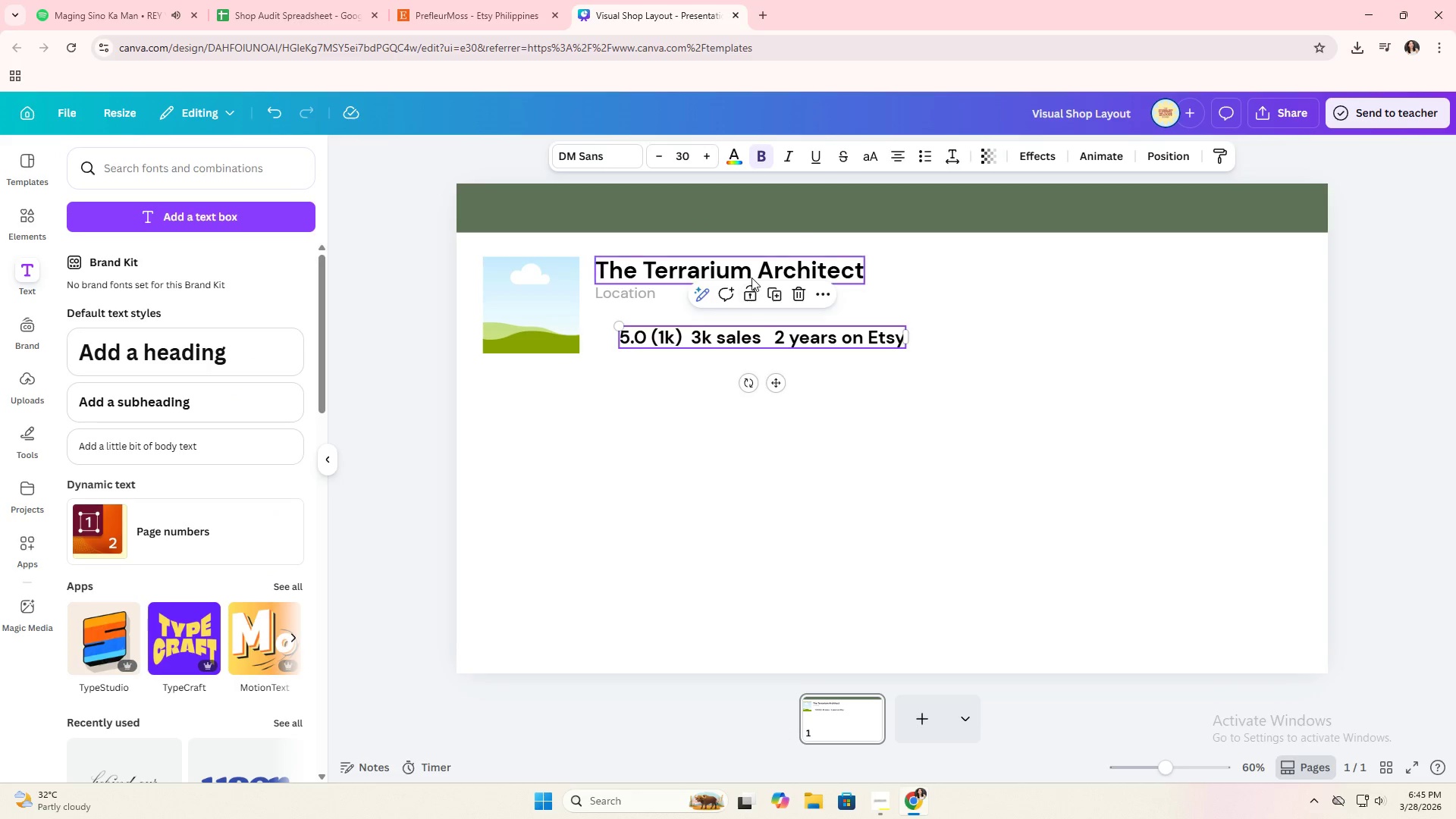 
left_click([752, 278])
 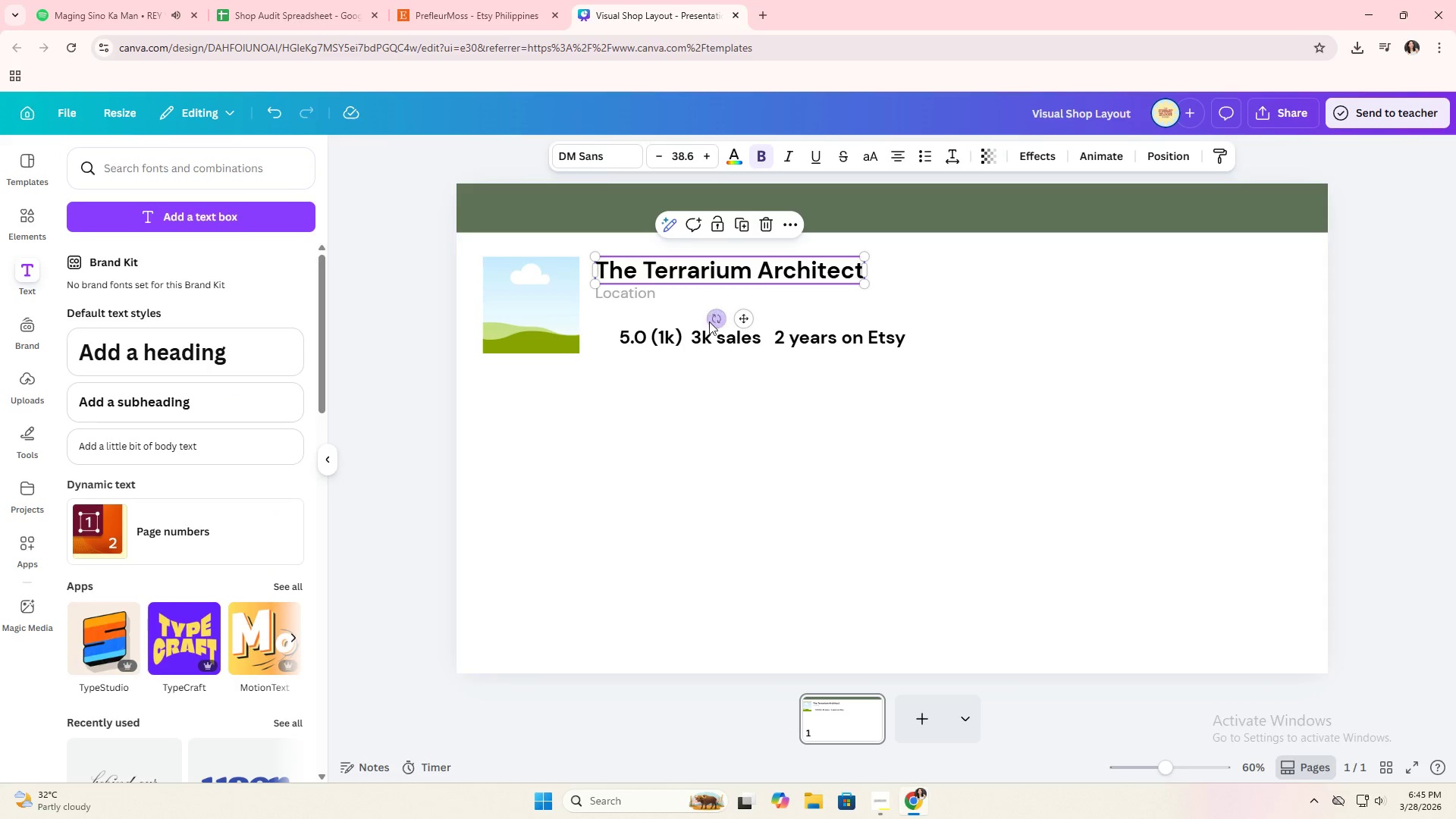 
left_click([700, 334])
 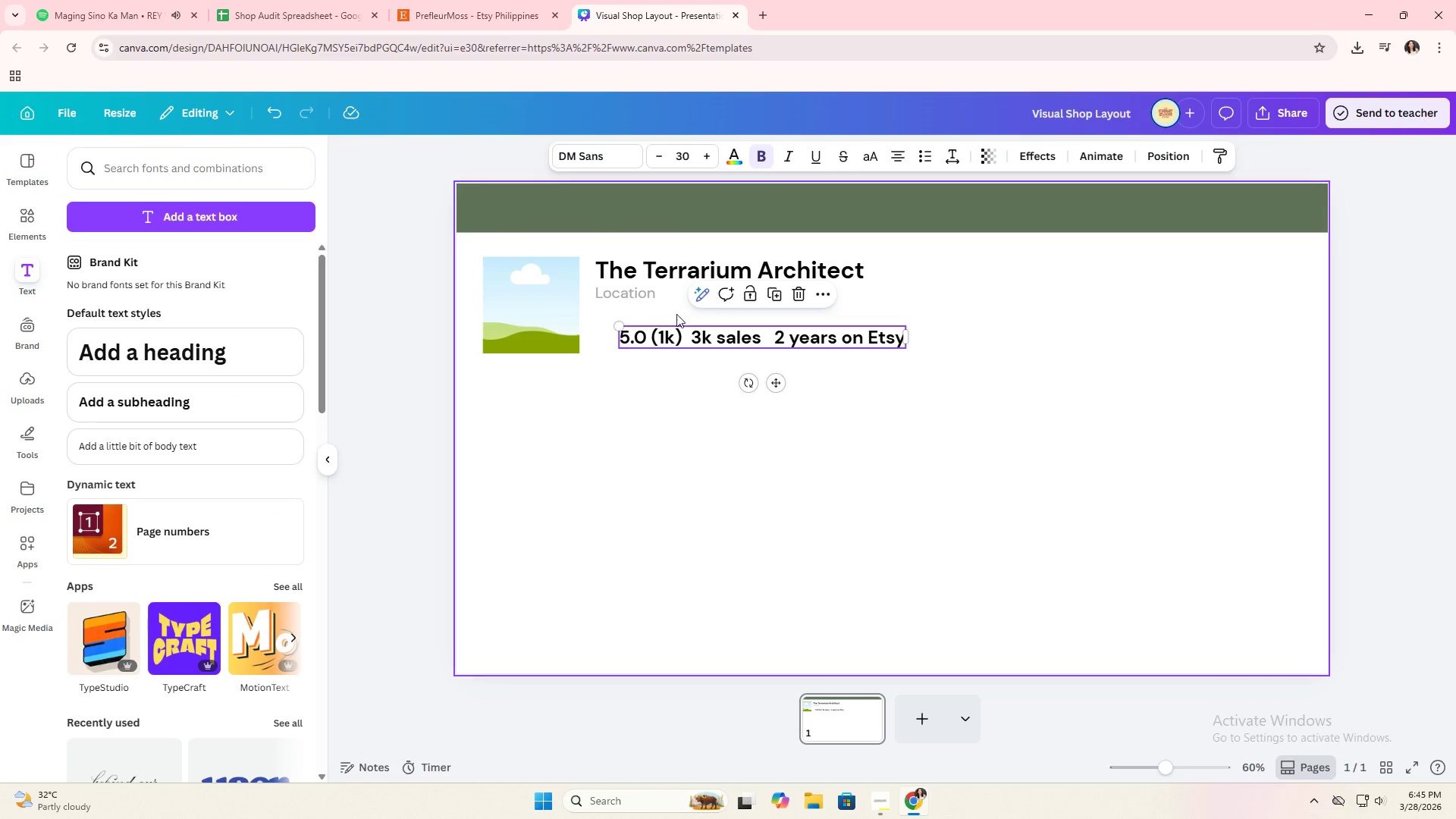 
left_click_drag(start_coordinate=[668, 339], to_coordinate=[646, 343])
 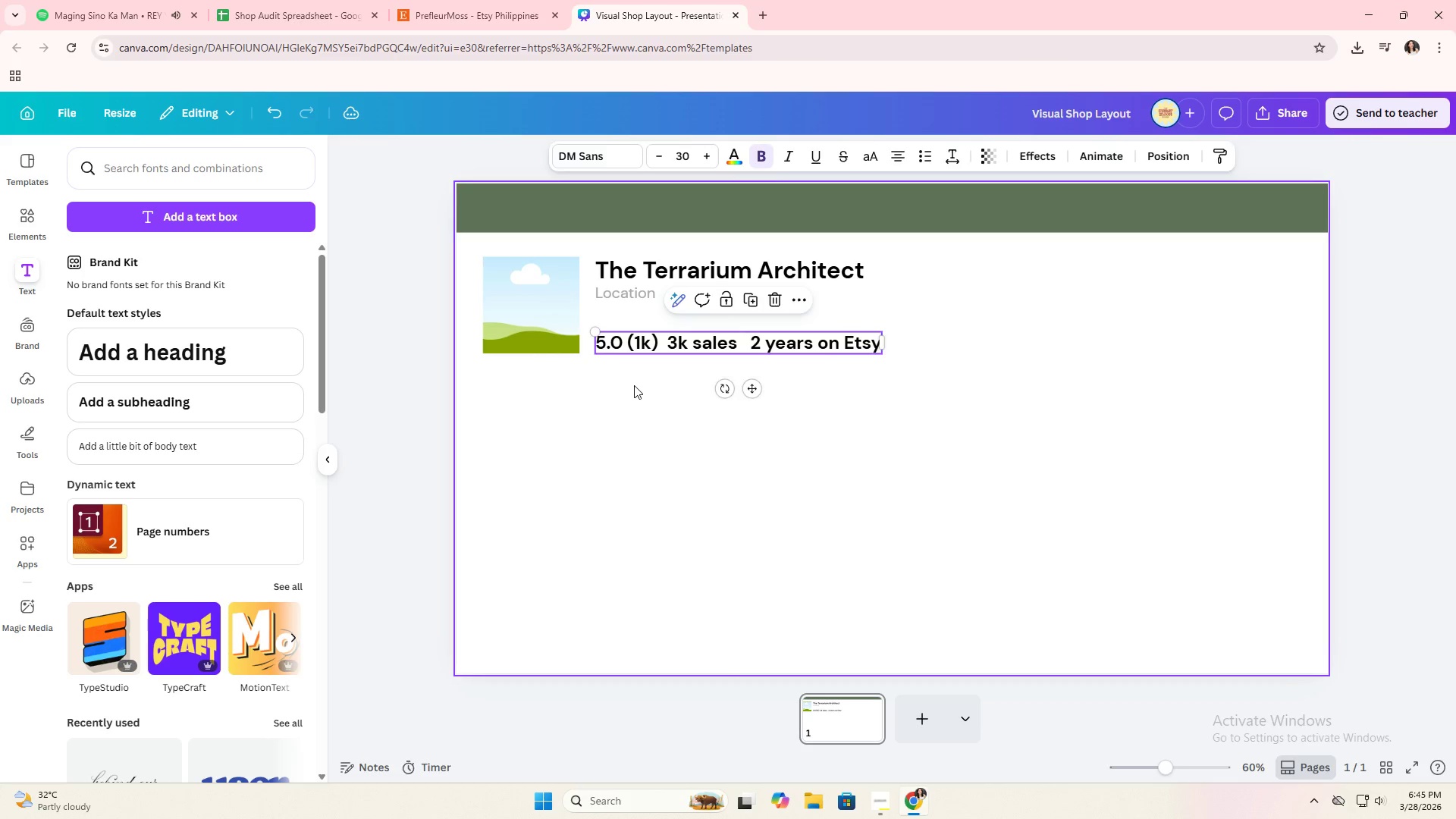 
left_click([634, 385])
 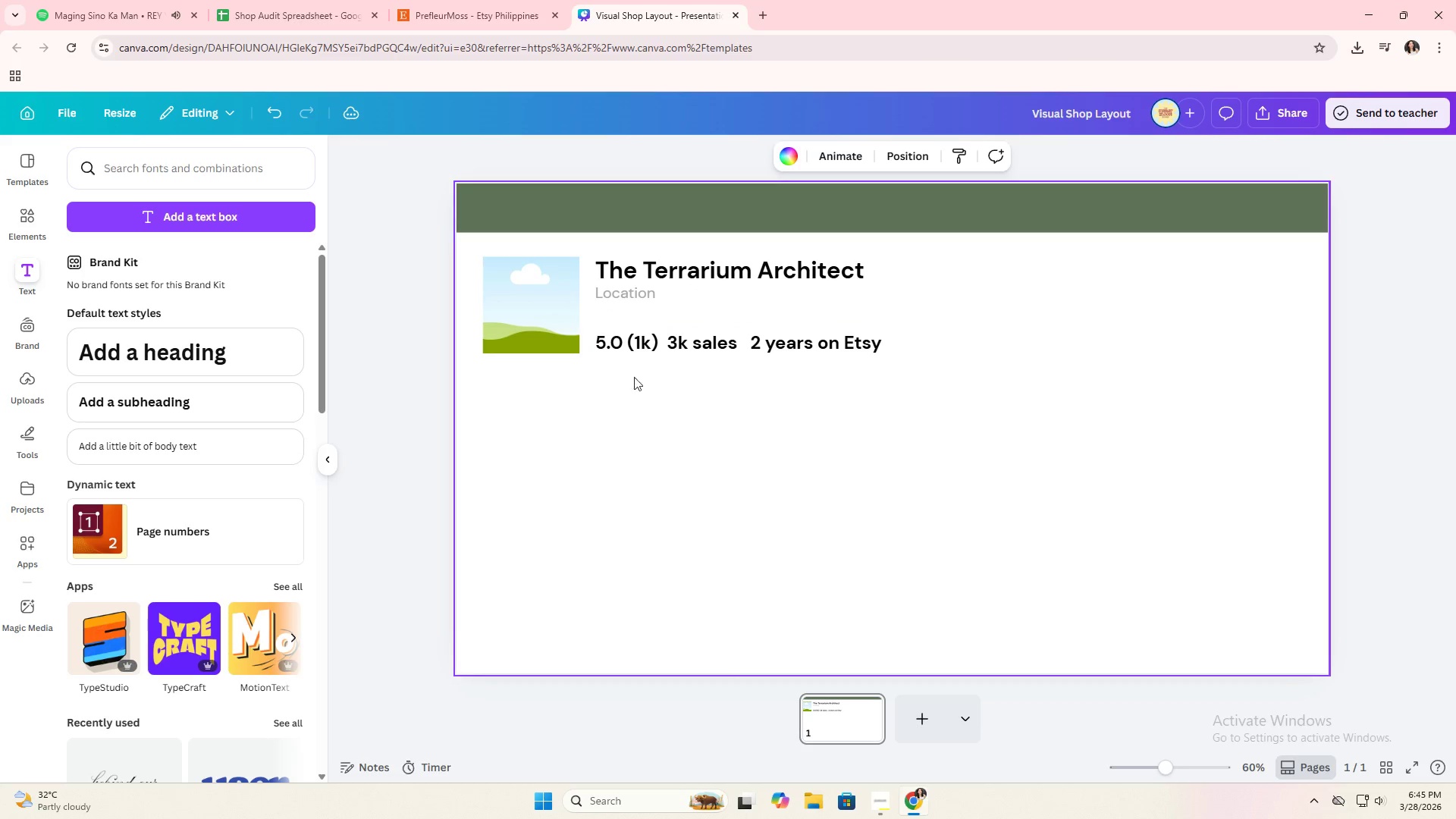 
key(Alt+AltLeft)
 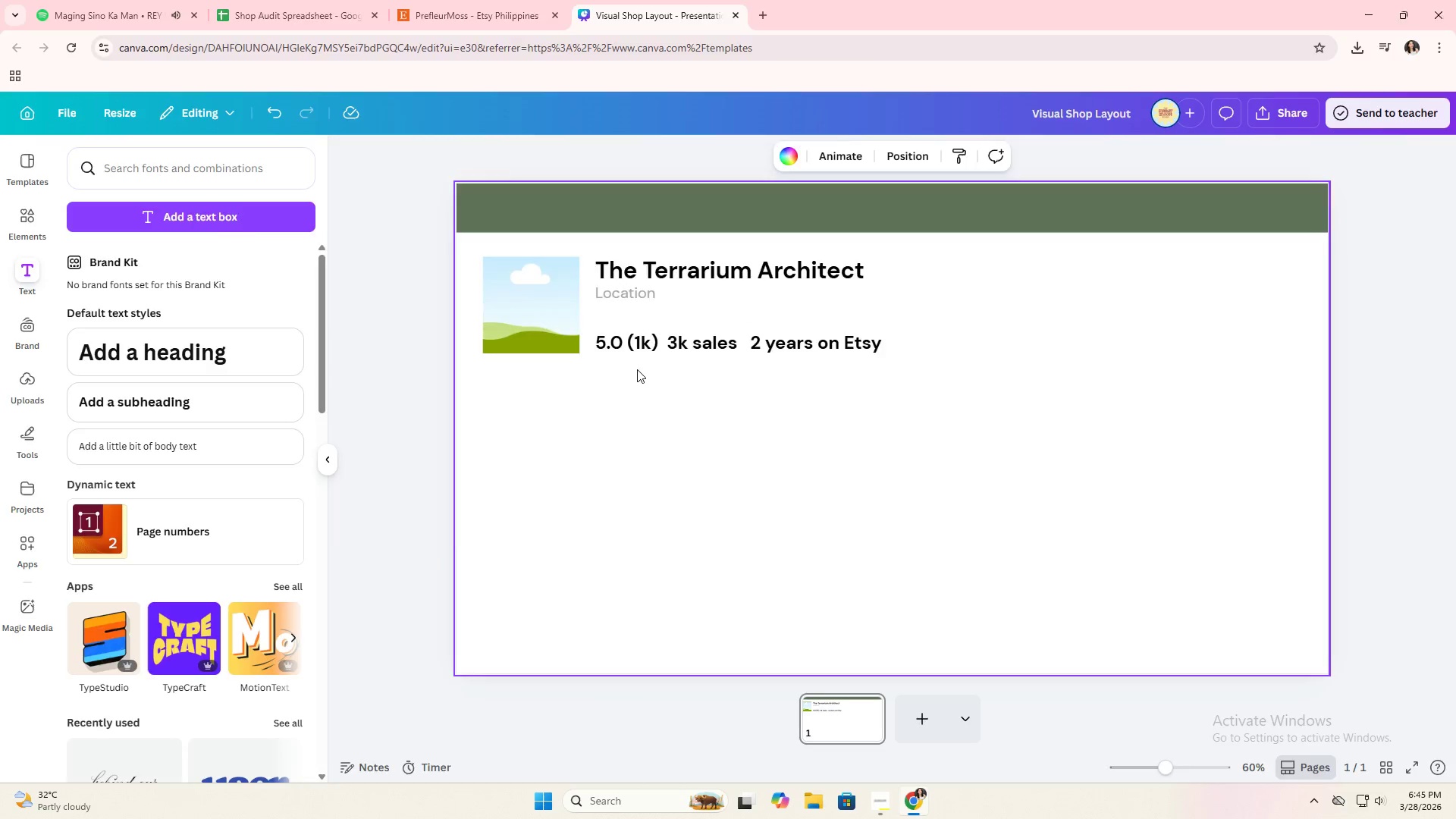 
key(Alt+Tab)